 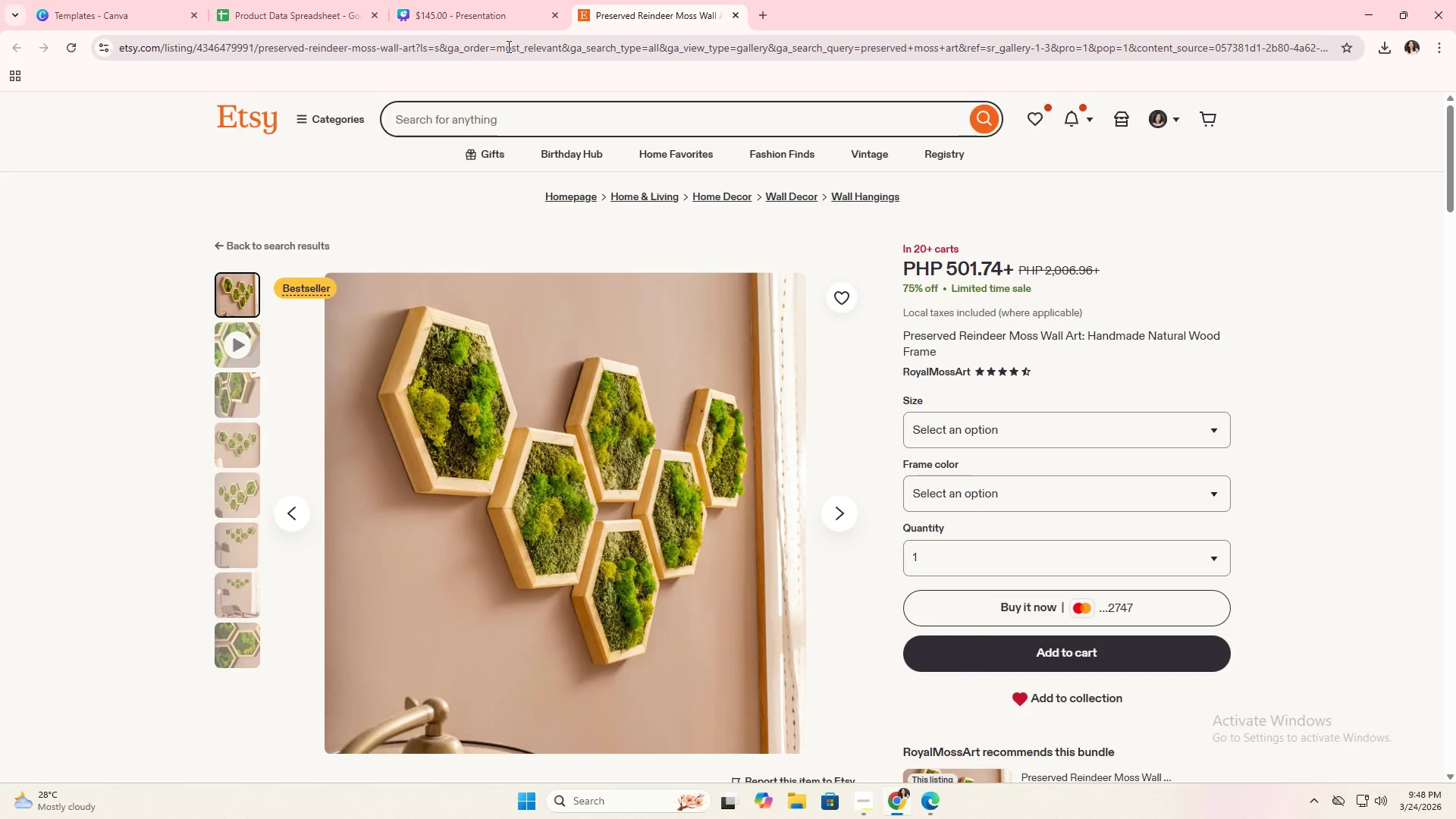 
left_click([447, 3])
 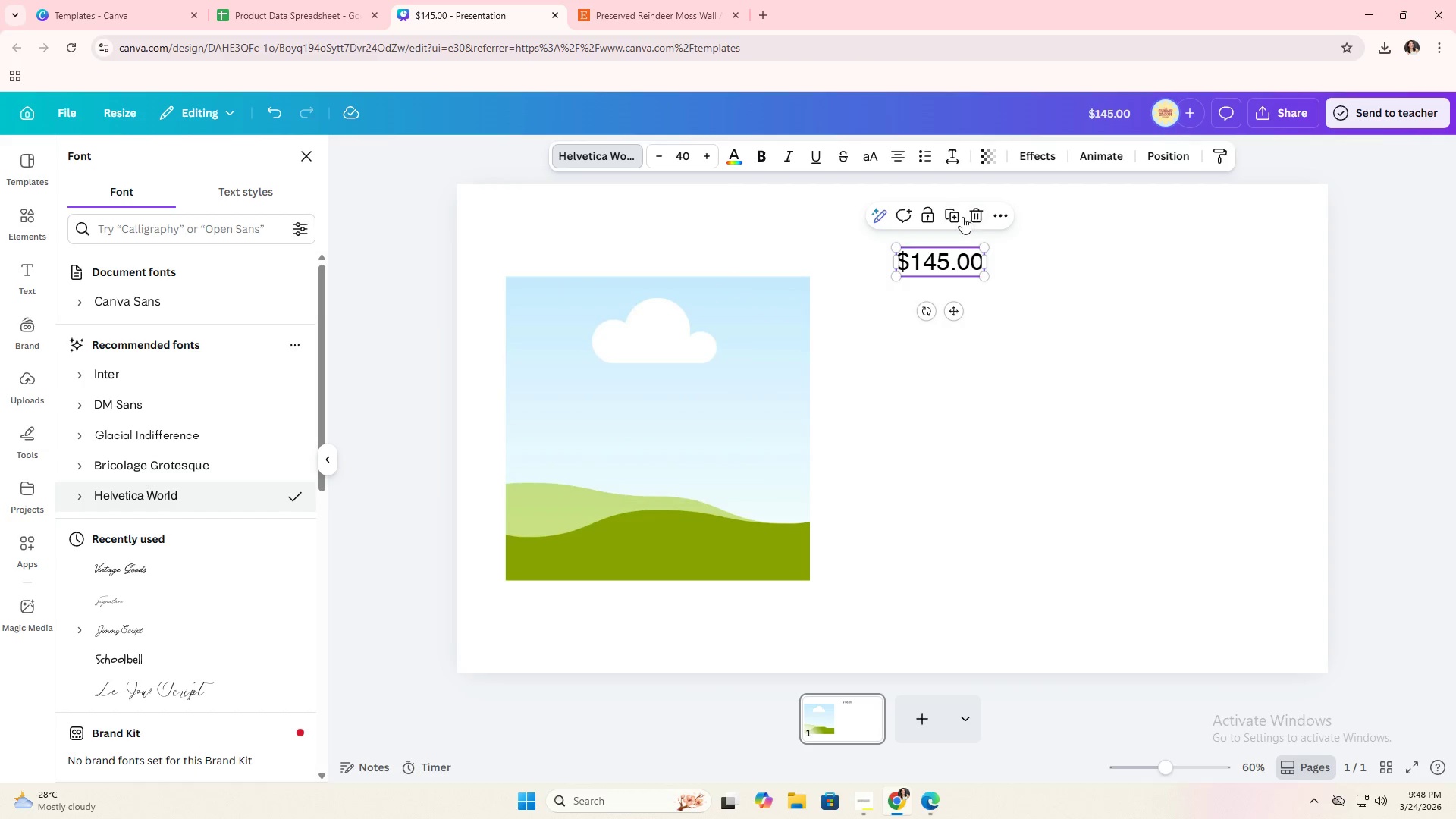 
left_click([959, 216])
 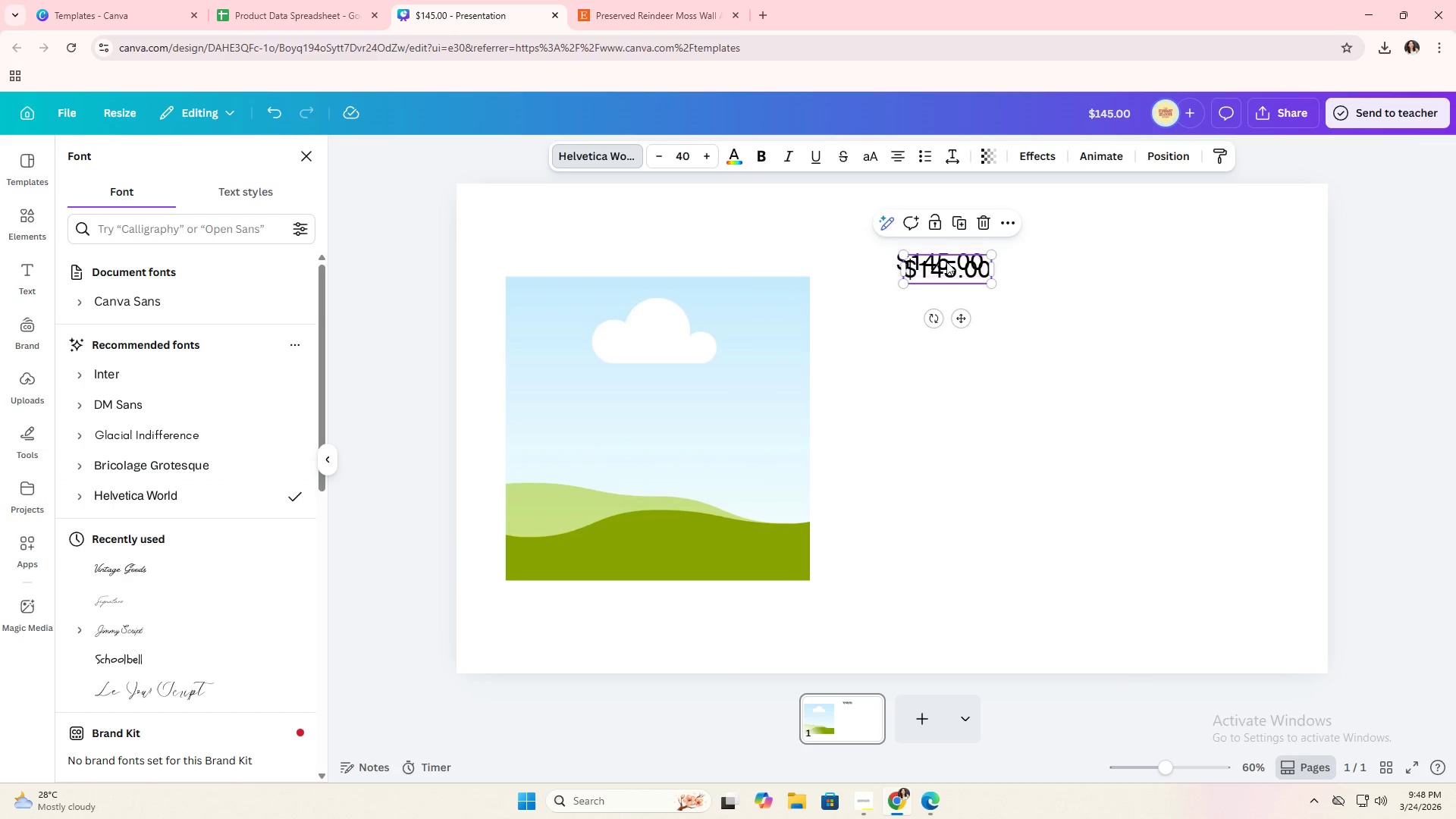 
left_click_drag(start_coordinate=[945, 273], to_coordinate=[937, 295])
 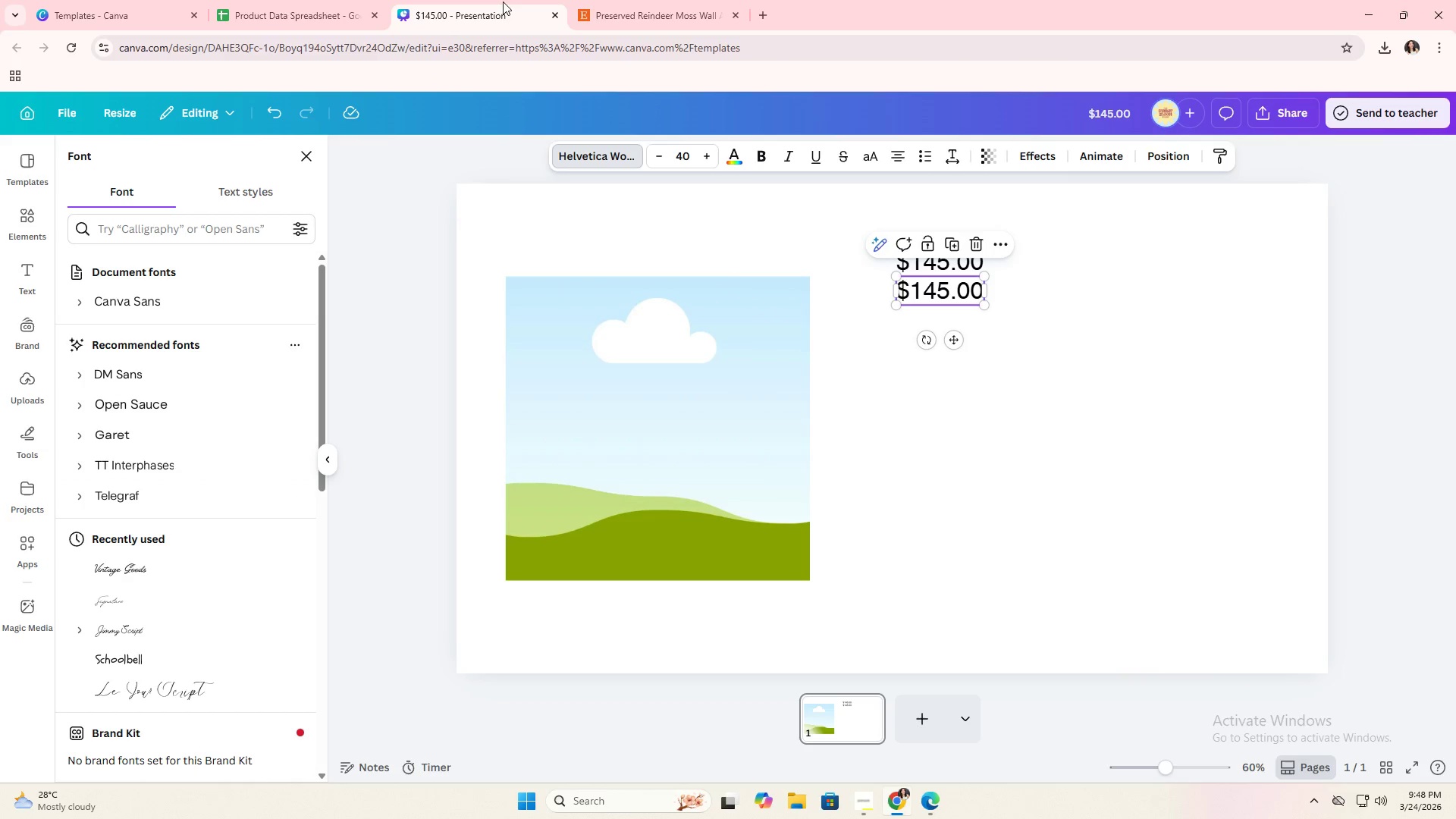 
key(Alt+AltLeft)
 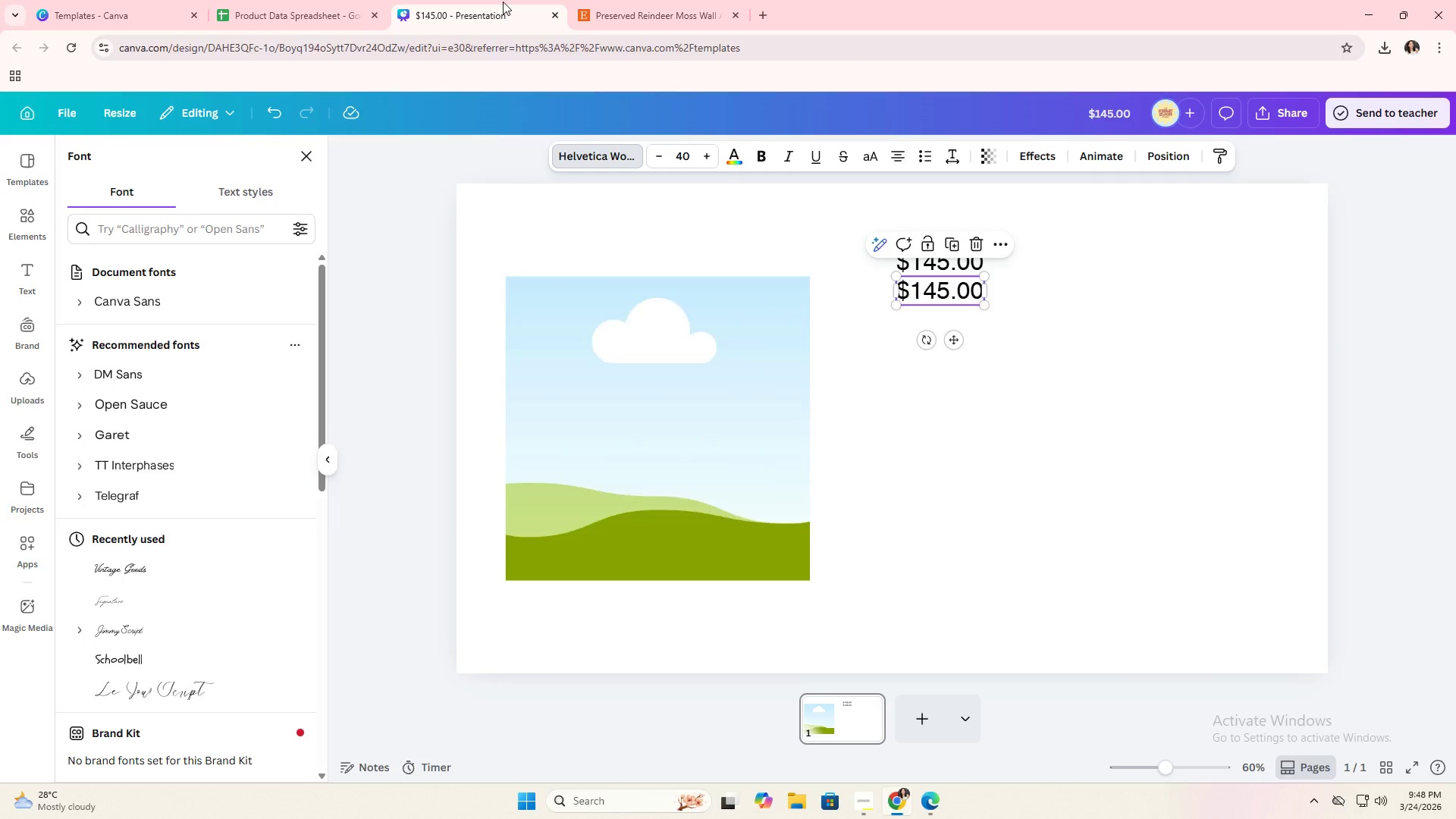 
key(Alt+Tab)